 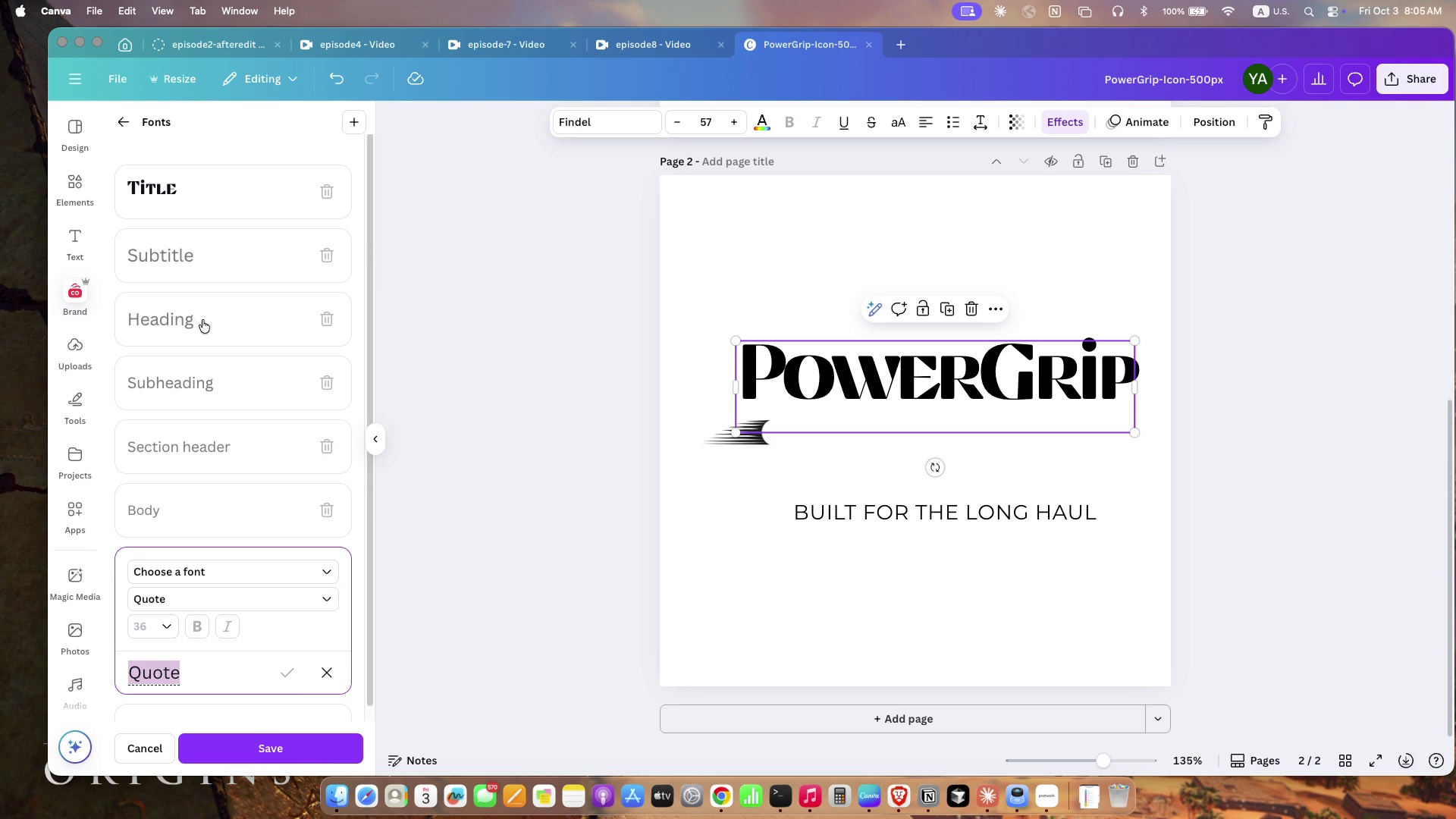 
left_click([231, 262])
 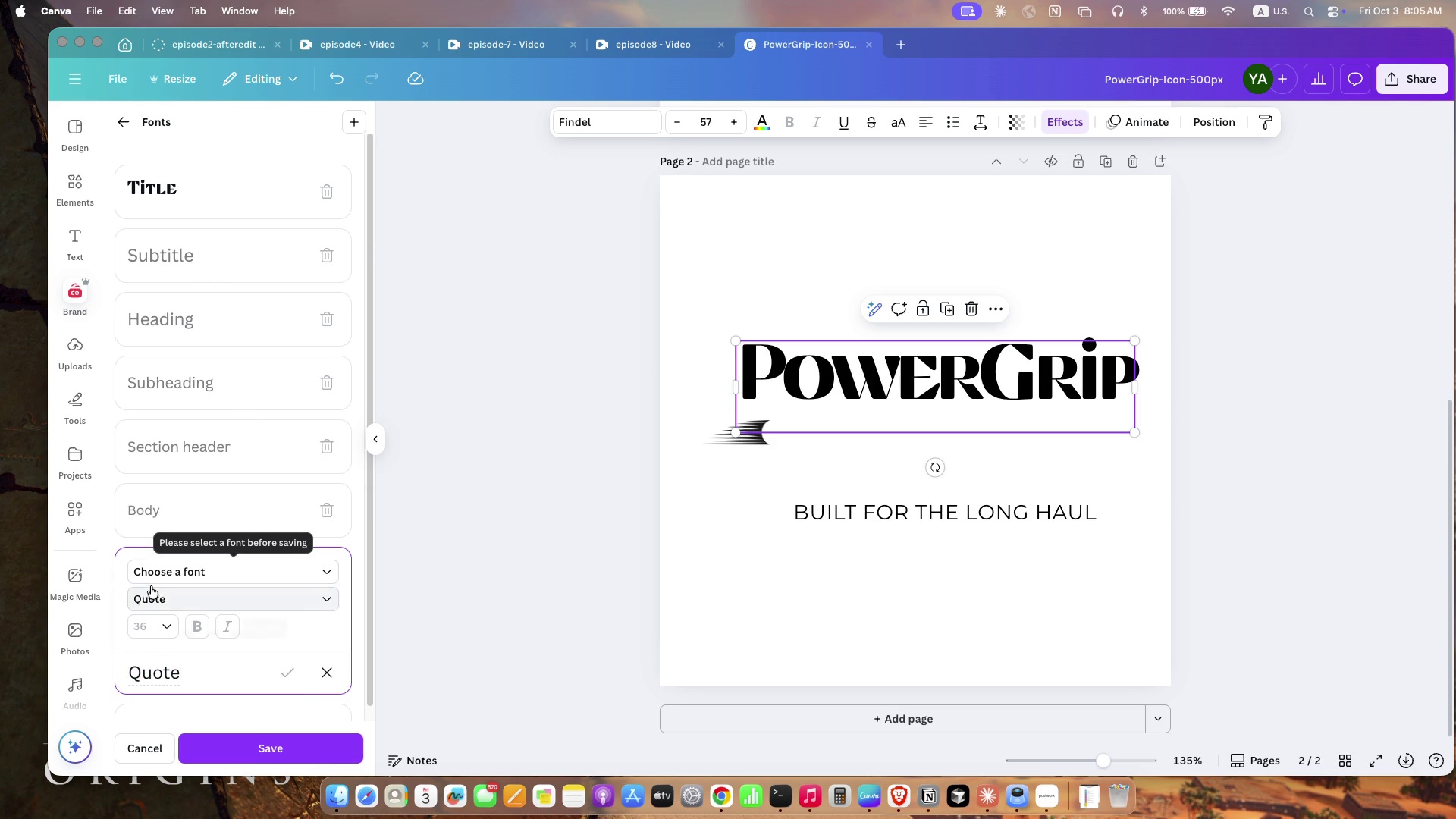 
left_click([161, 563])
 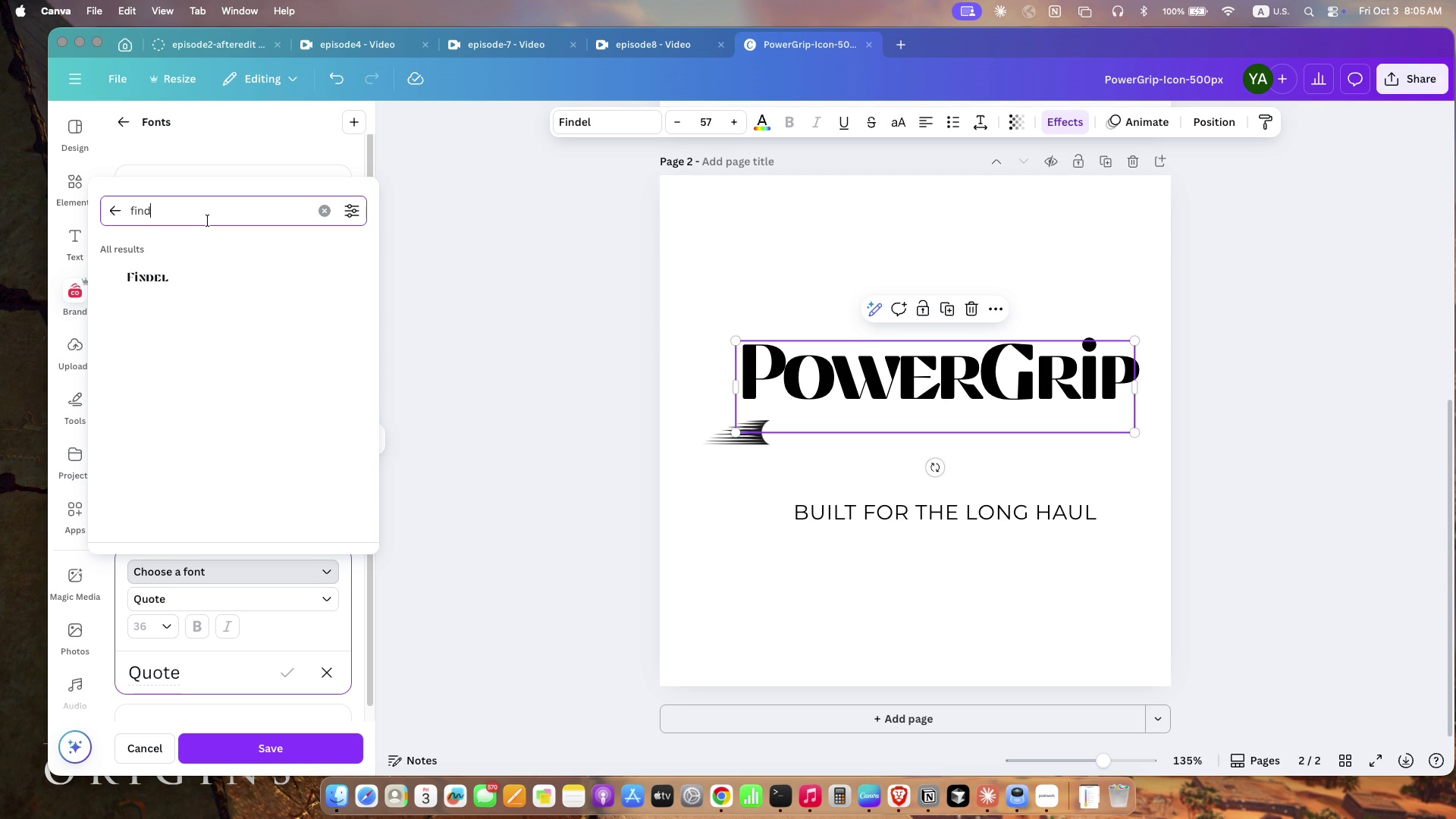 
double_click([208, 221])
 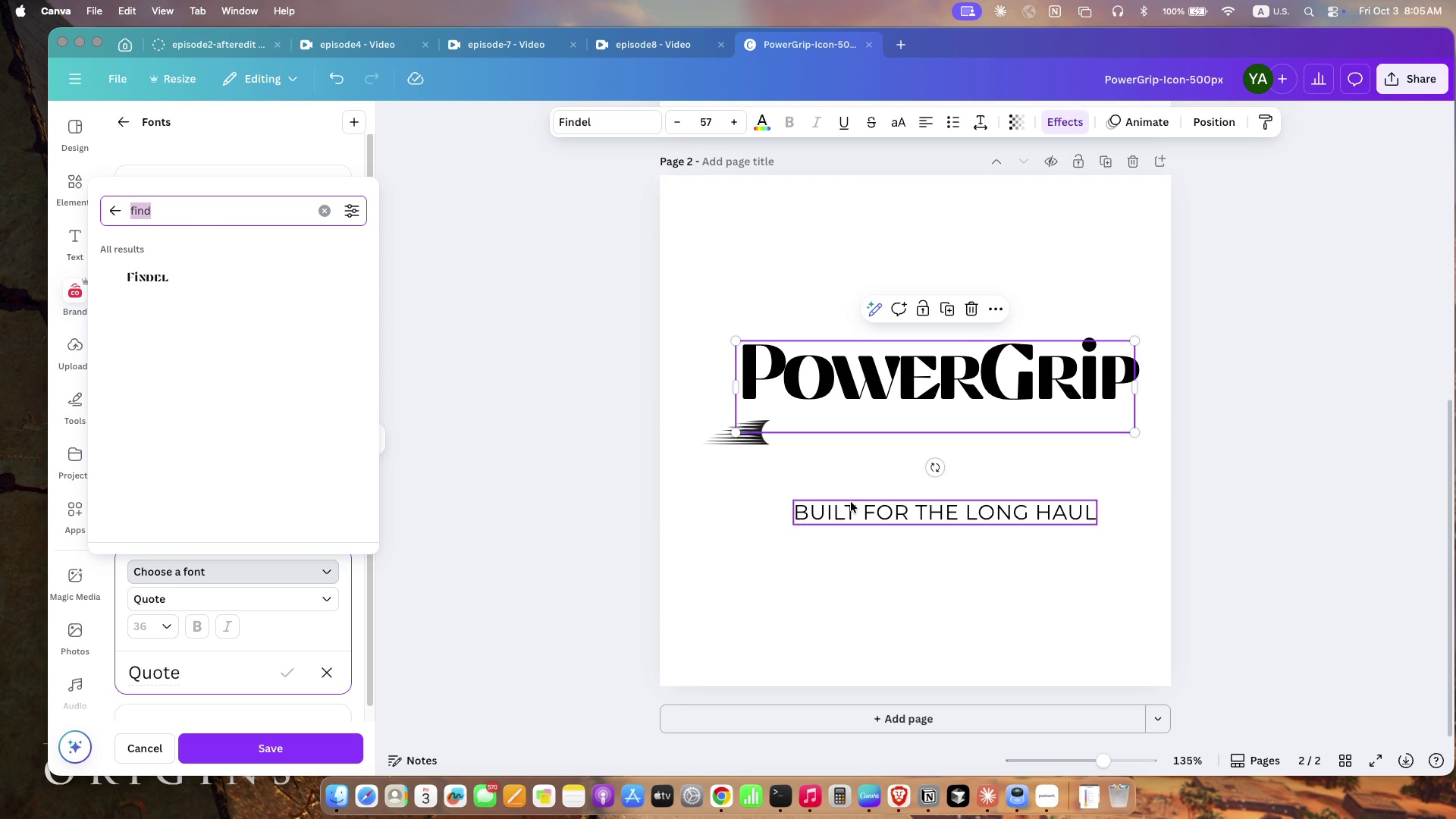 
left_click([852, 503])
 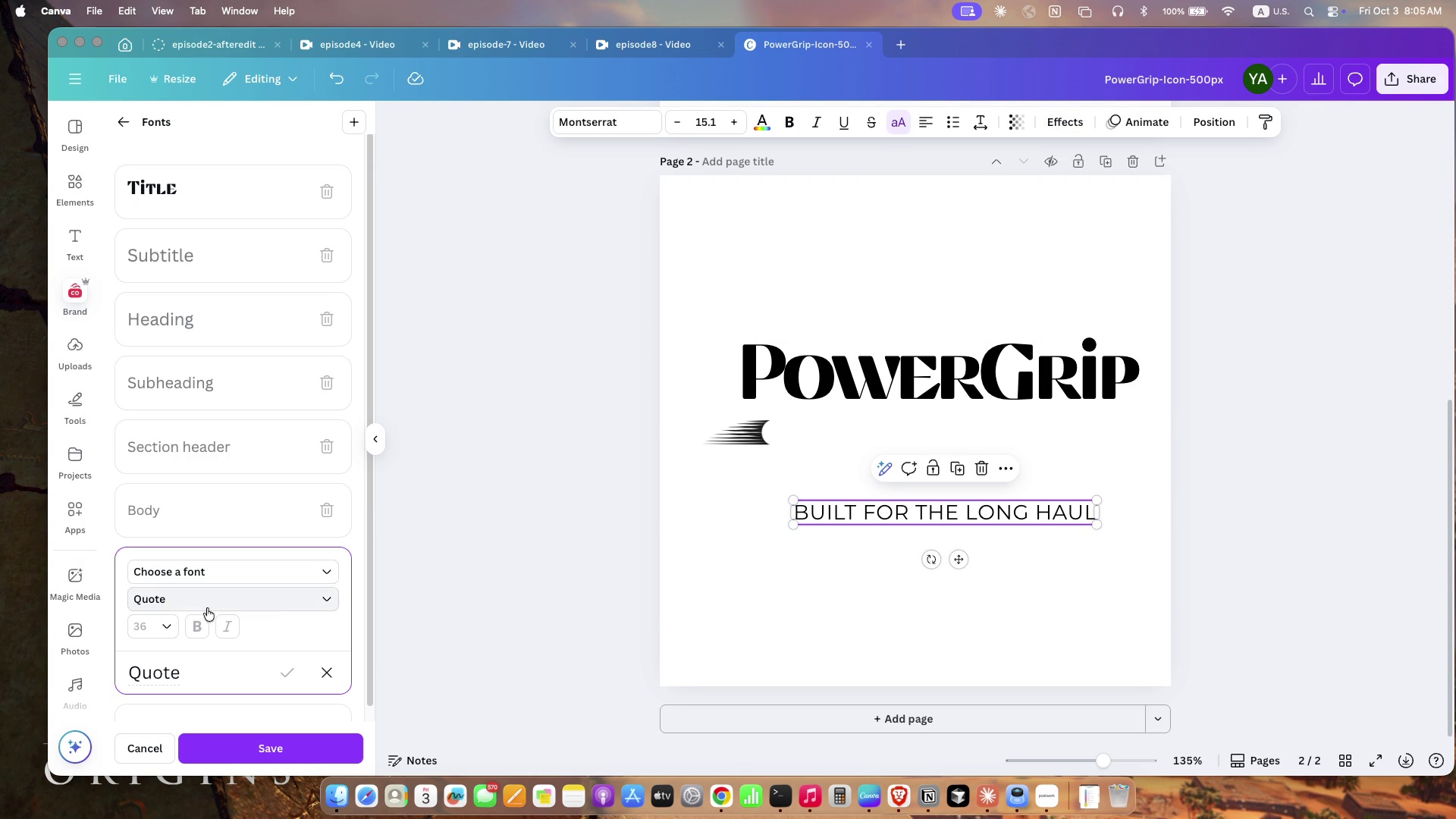 
left_click([207, 608])
 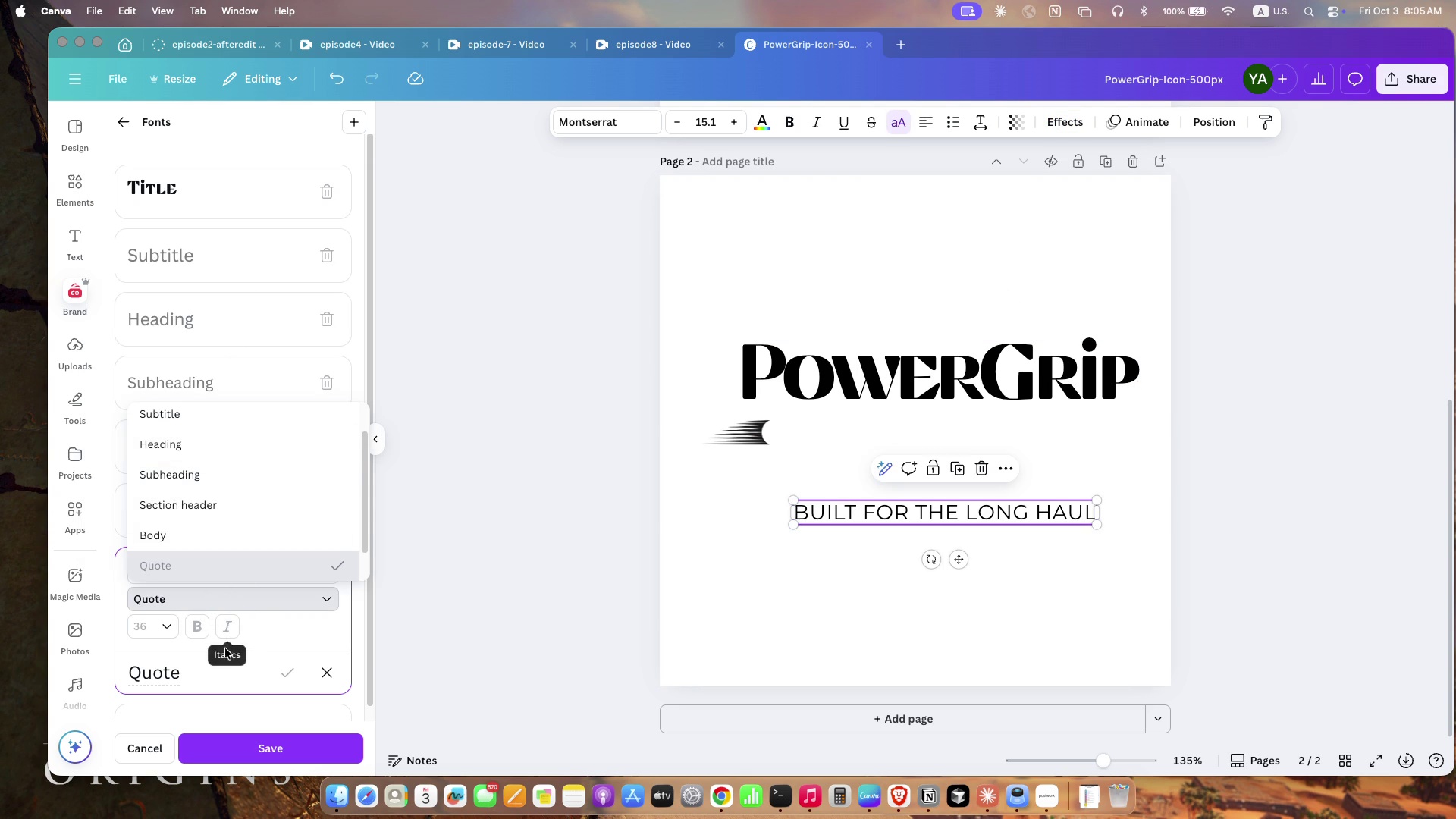 
left_click([214, 649])
 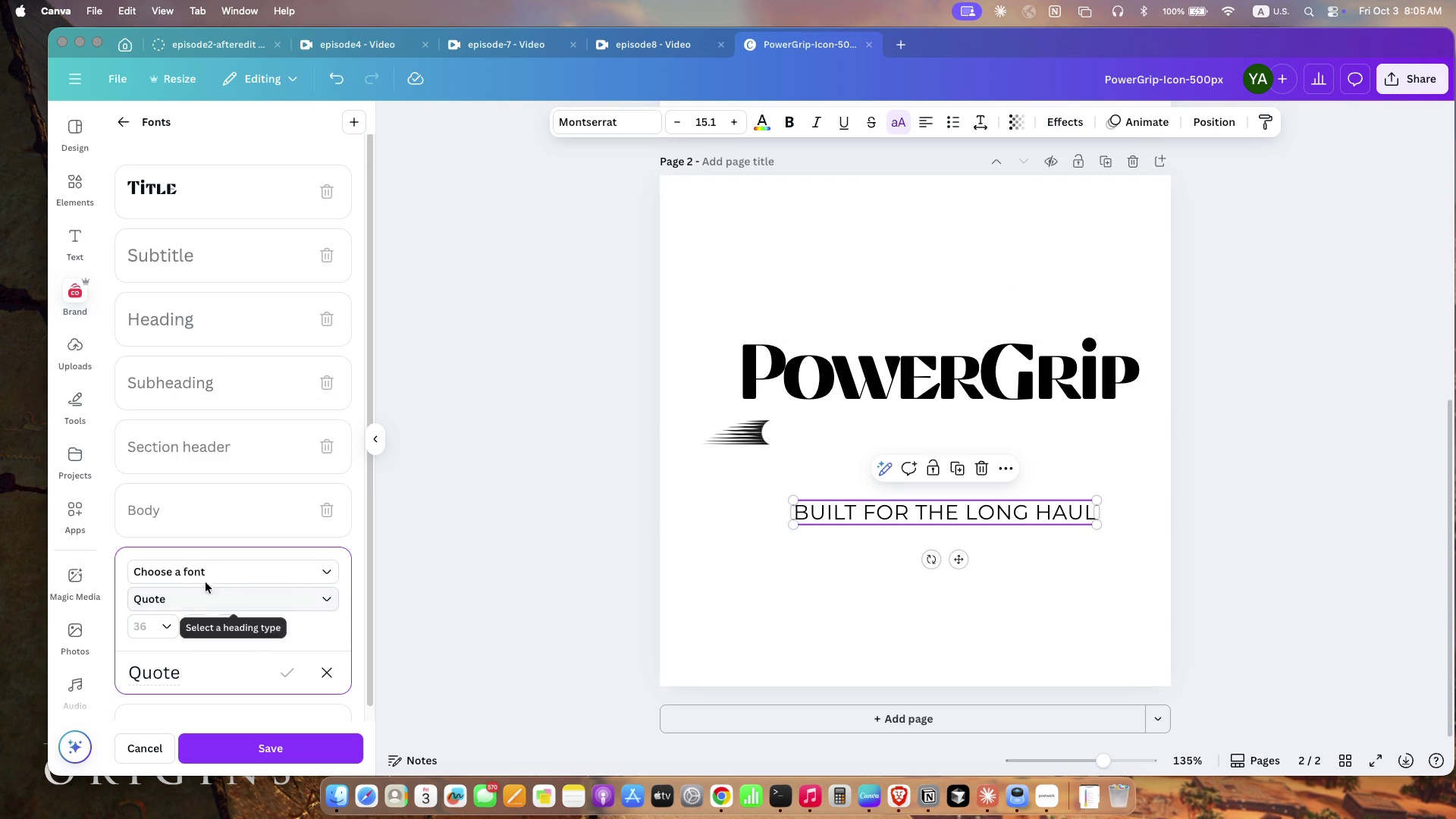 
left_click([206, 578])
 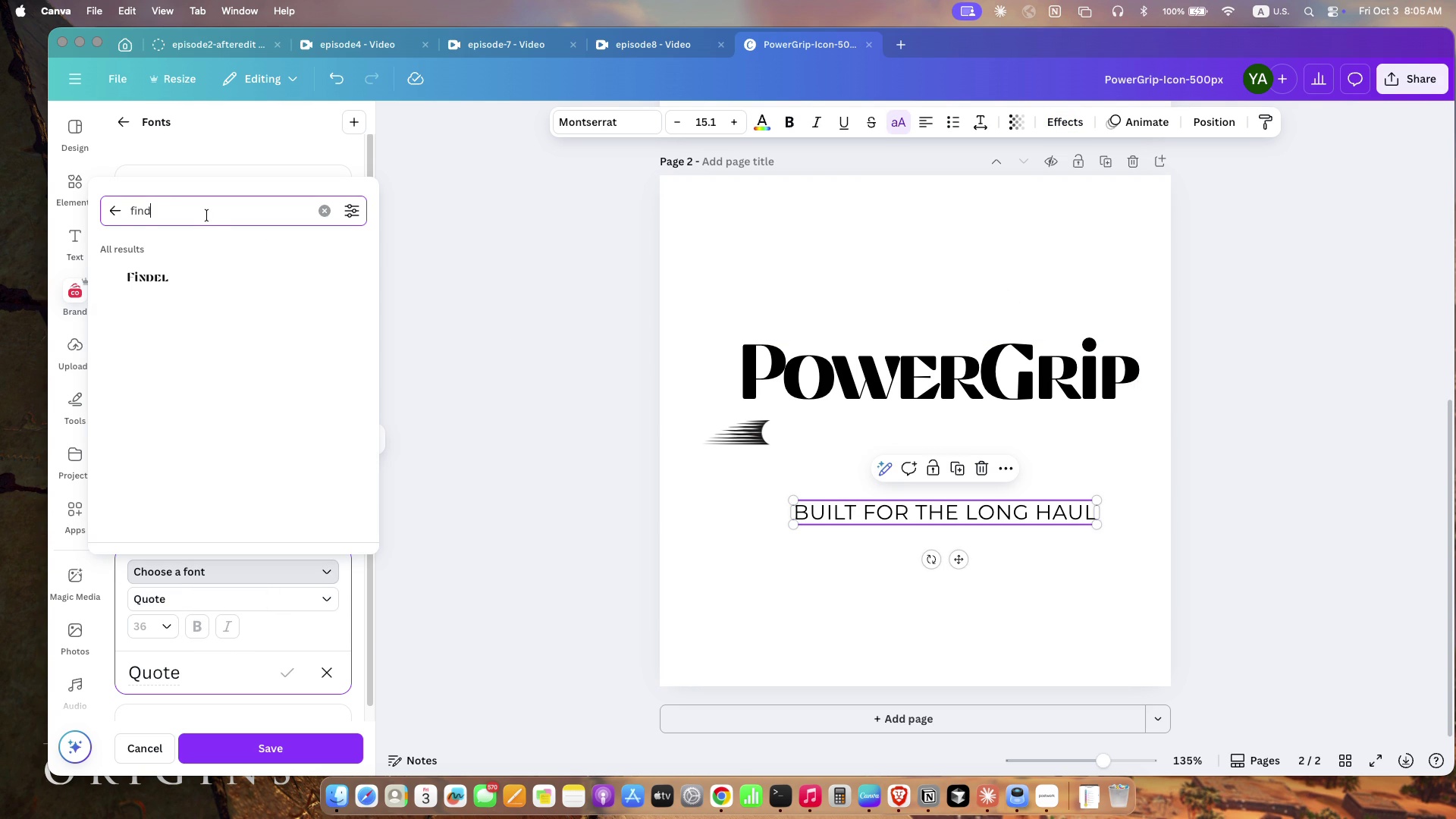 
double_click([206, 215])
 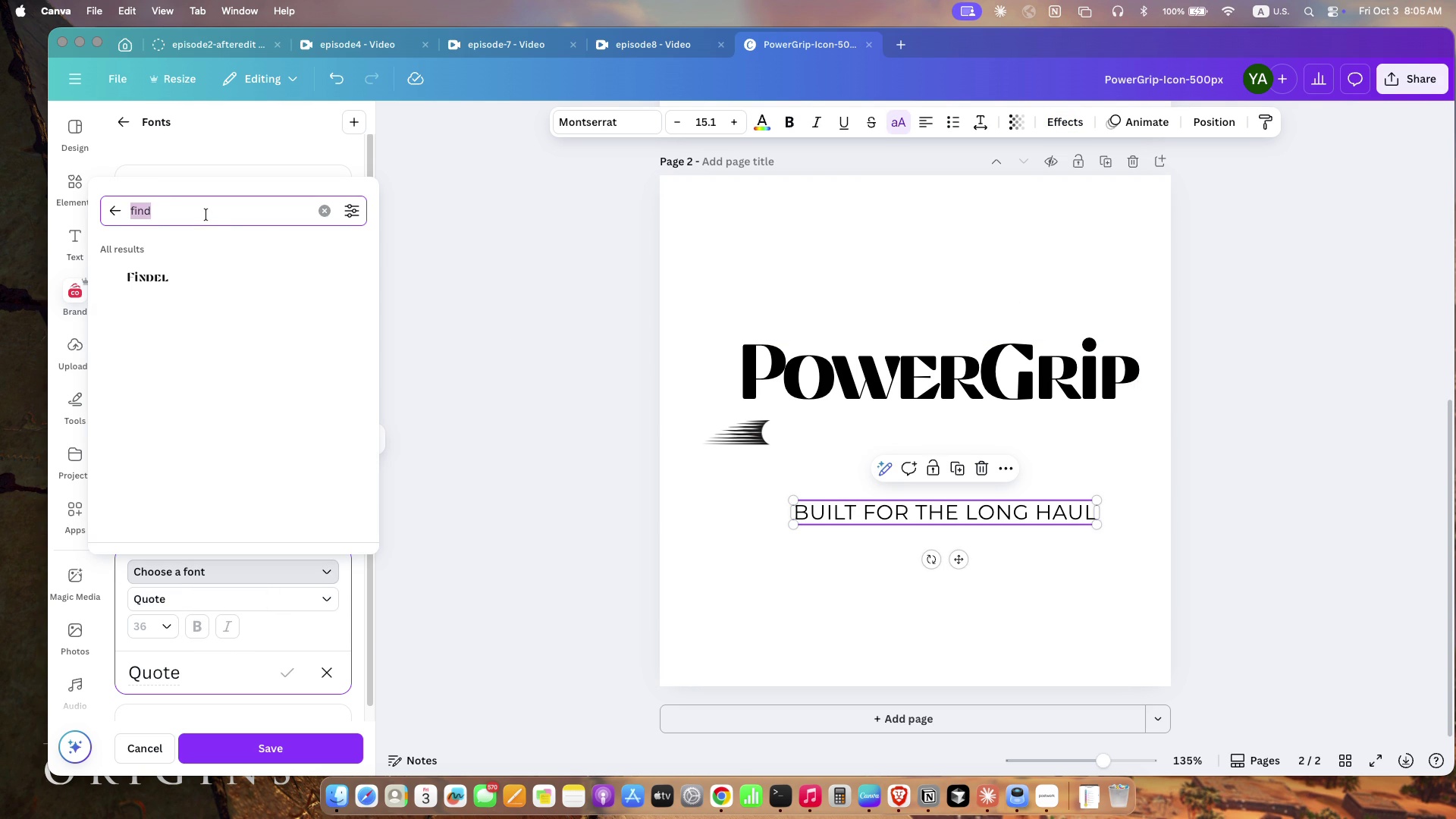 
type(monts)
 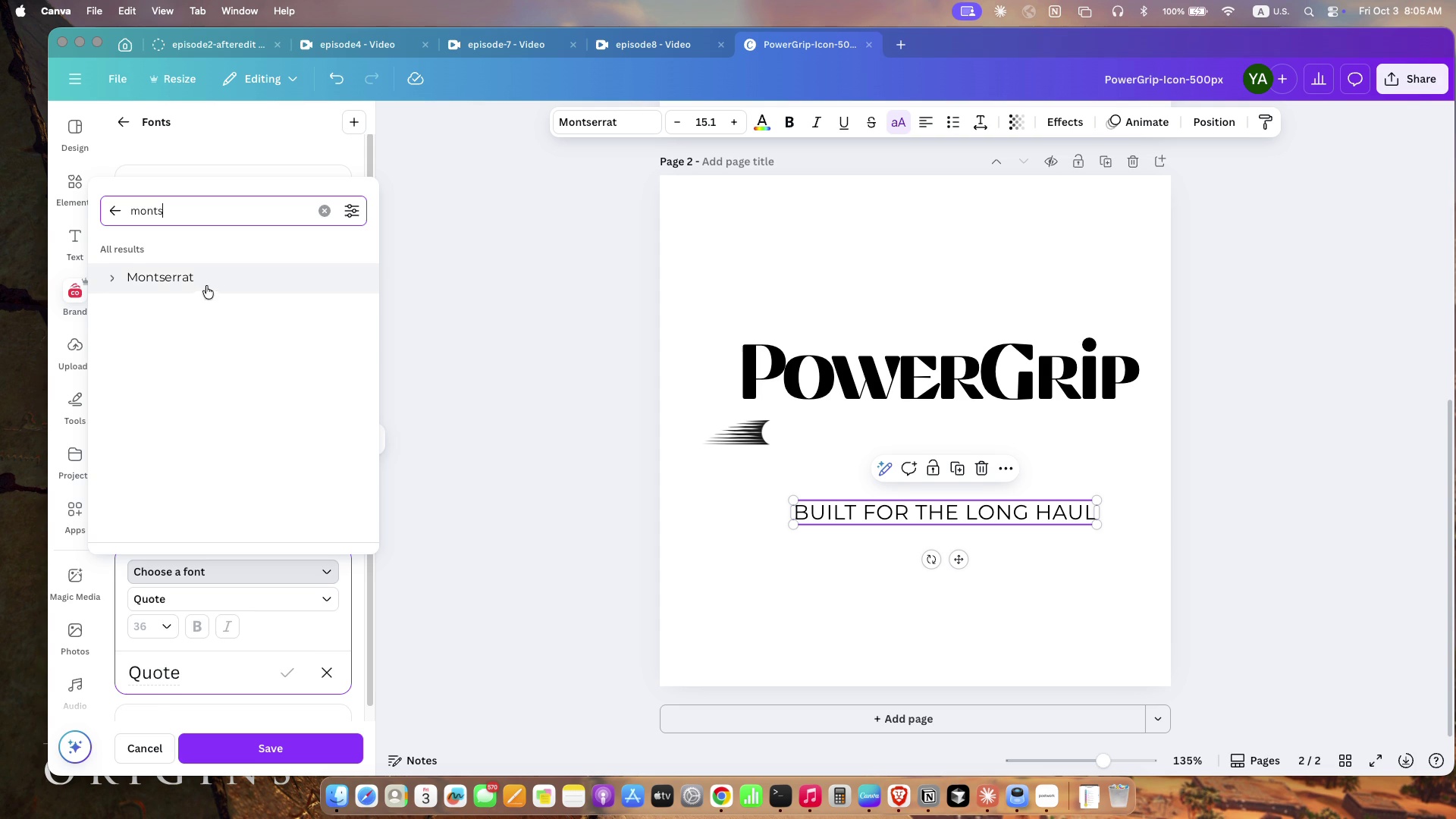 
left_click([202, 288])
 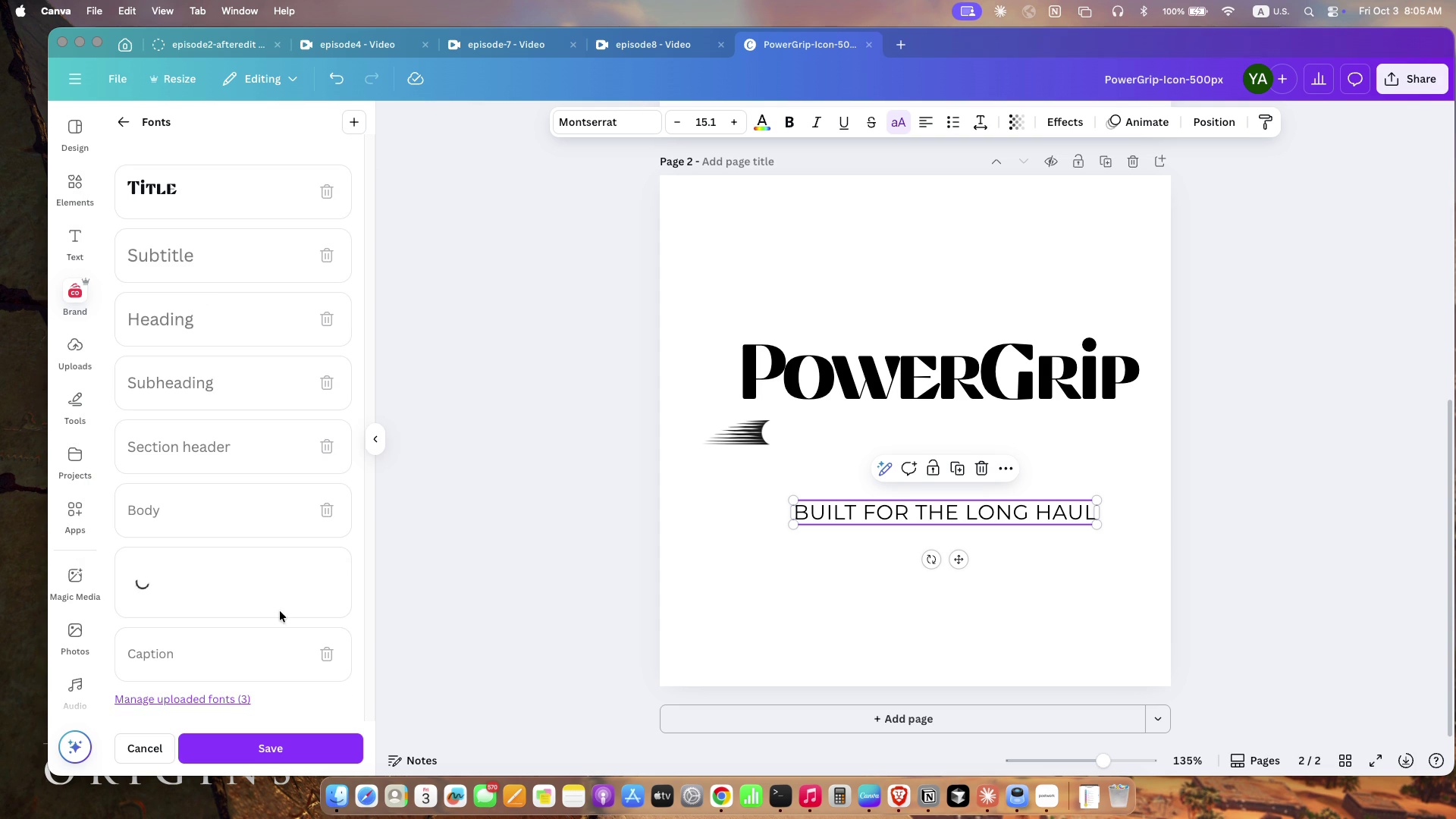 
mouse_move([256, 639])